 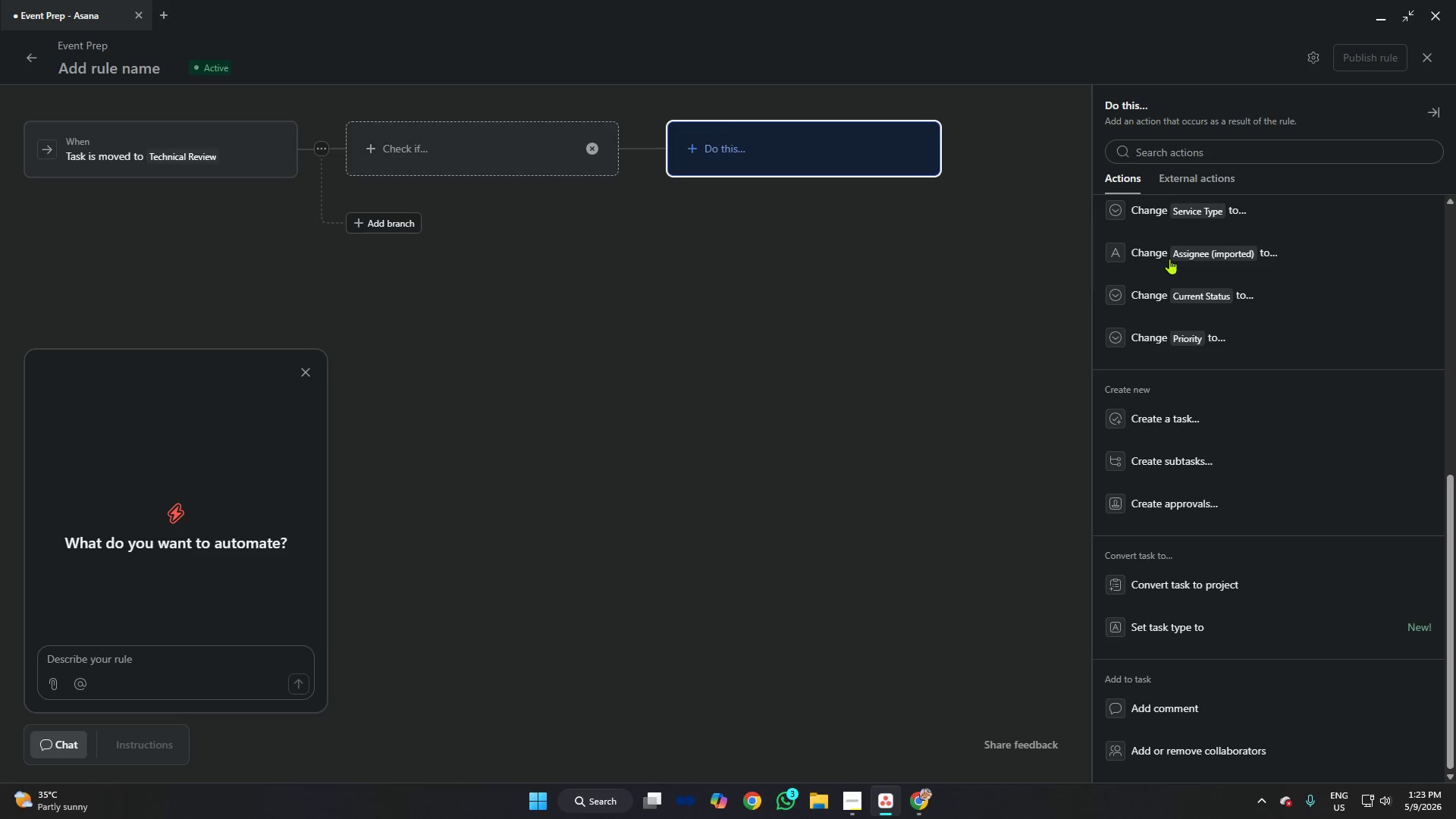 
scroll: coordinate [1184, 268], scroll_direction: down, amount: 2.0
 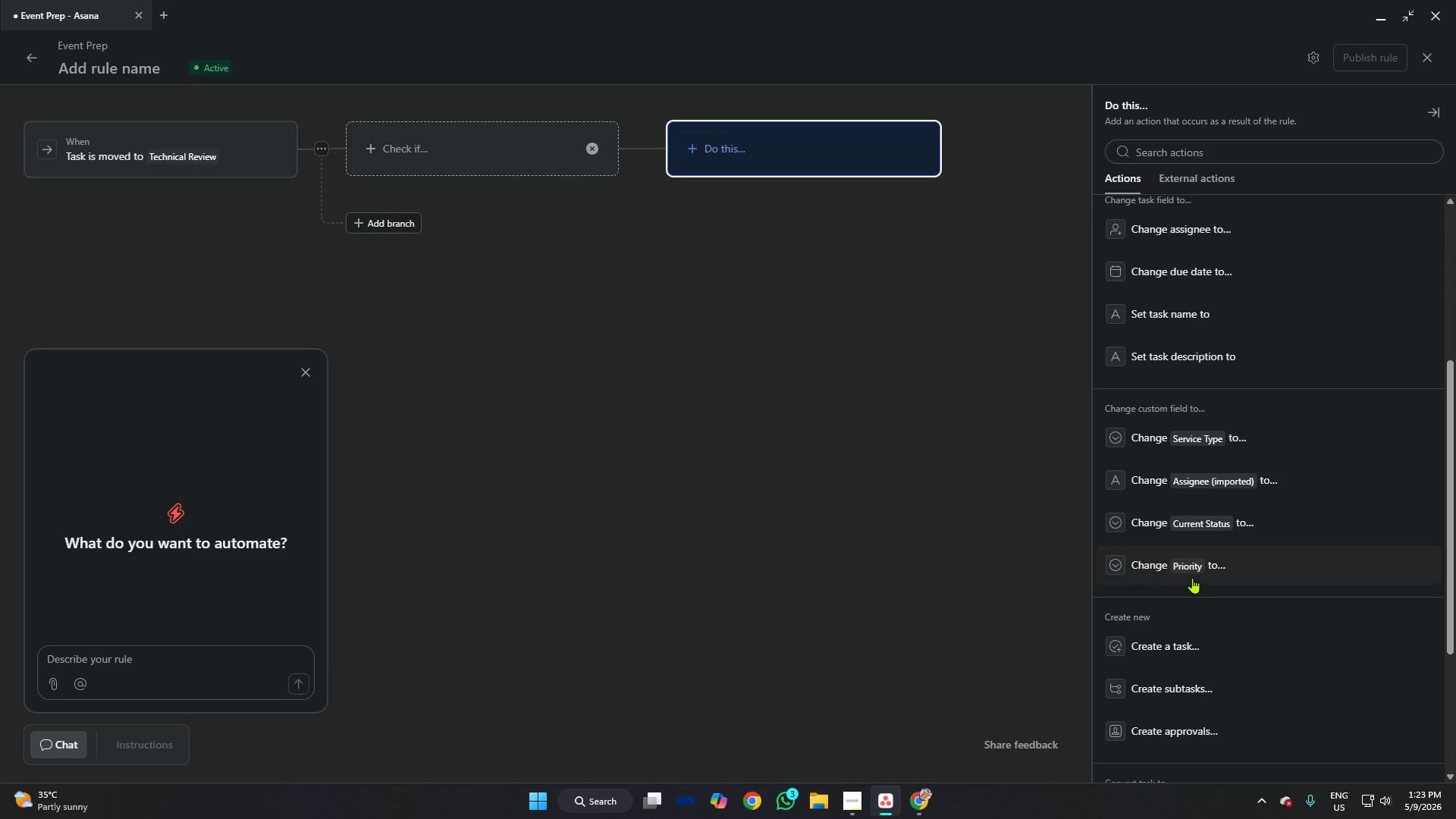 
left_click([1189, 567])
 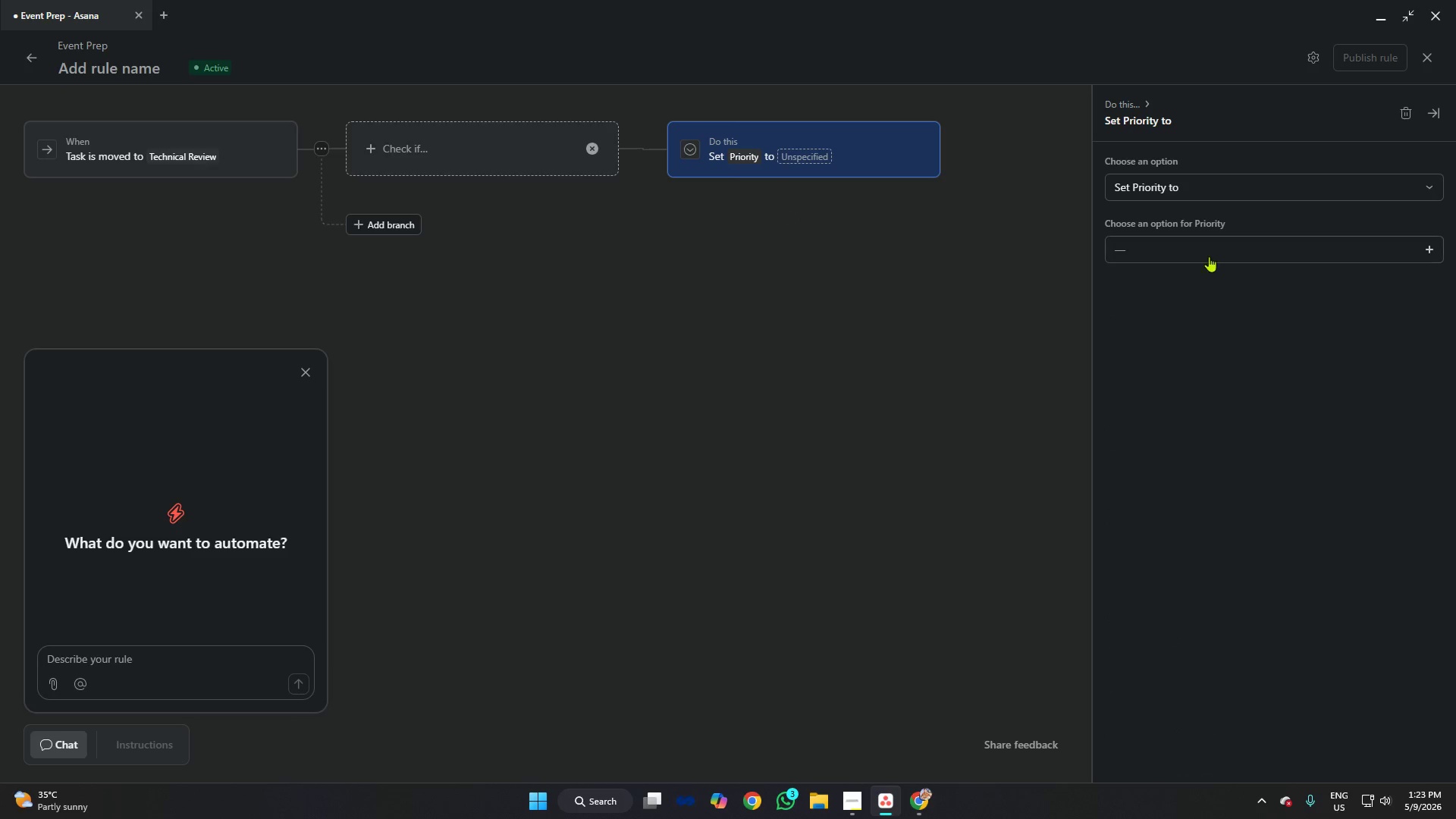 
left_click([1209, 256])
 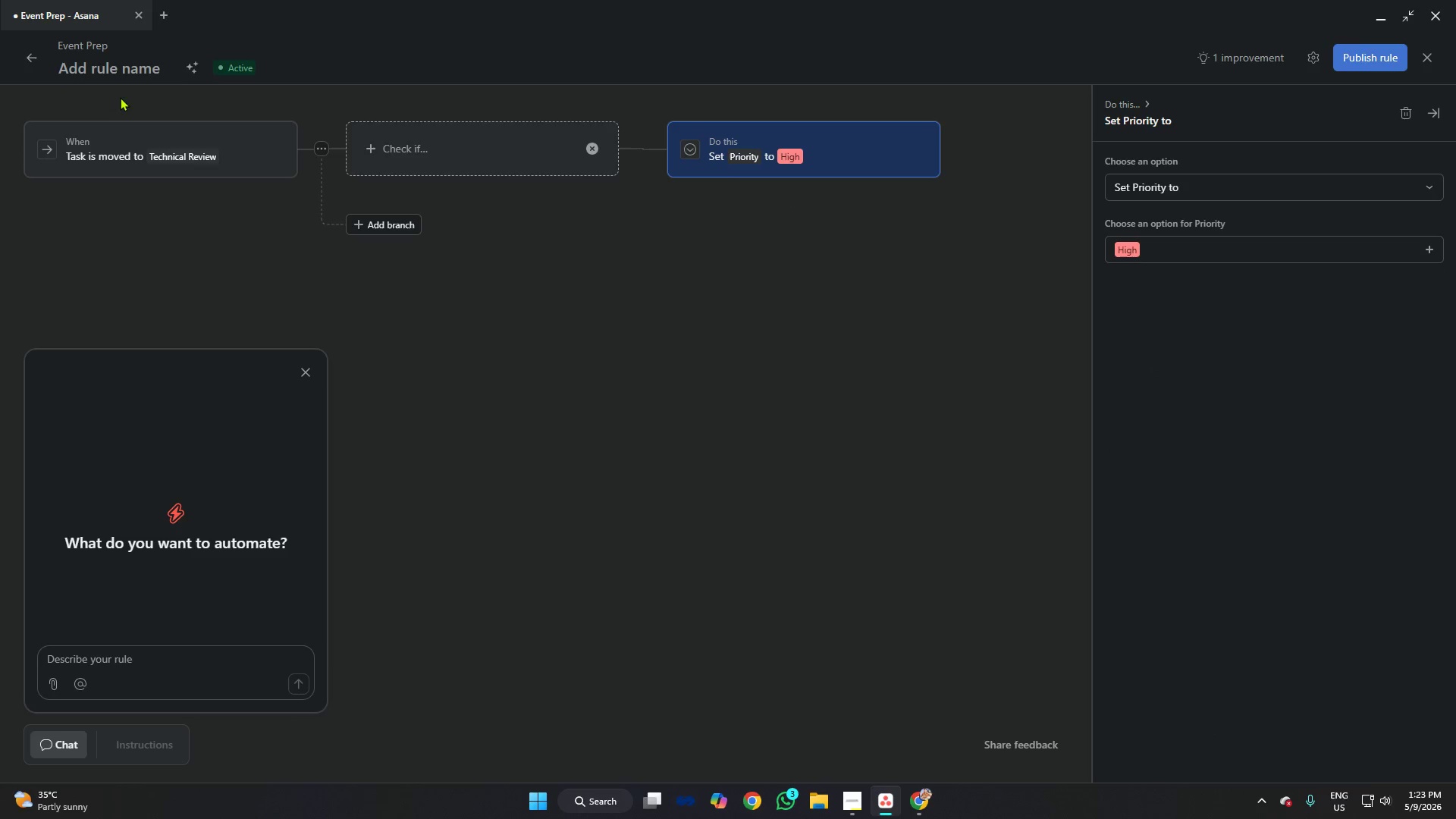 
left_click([303, 370])
 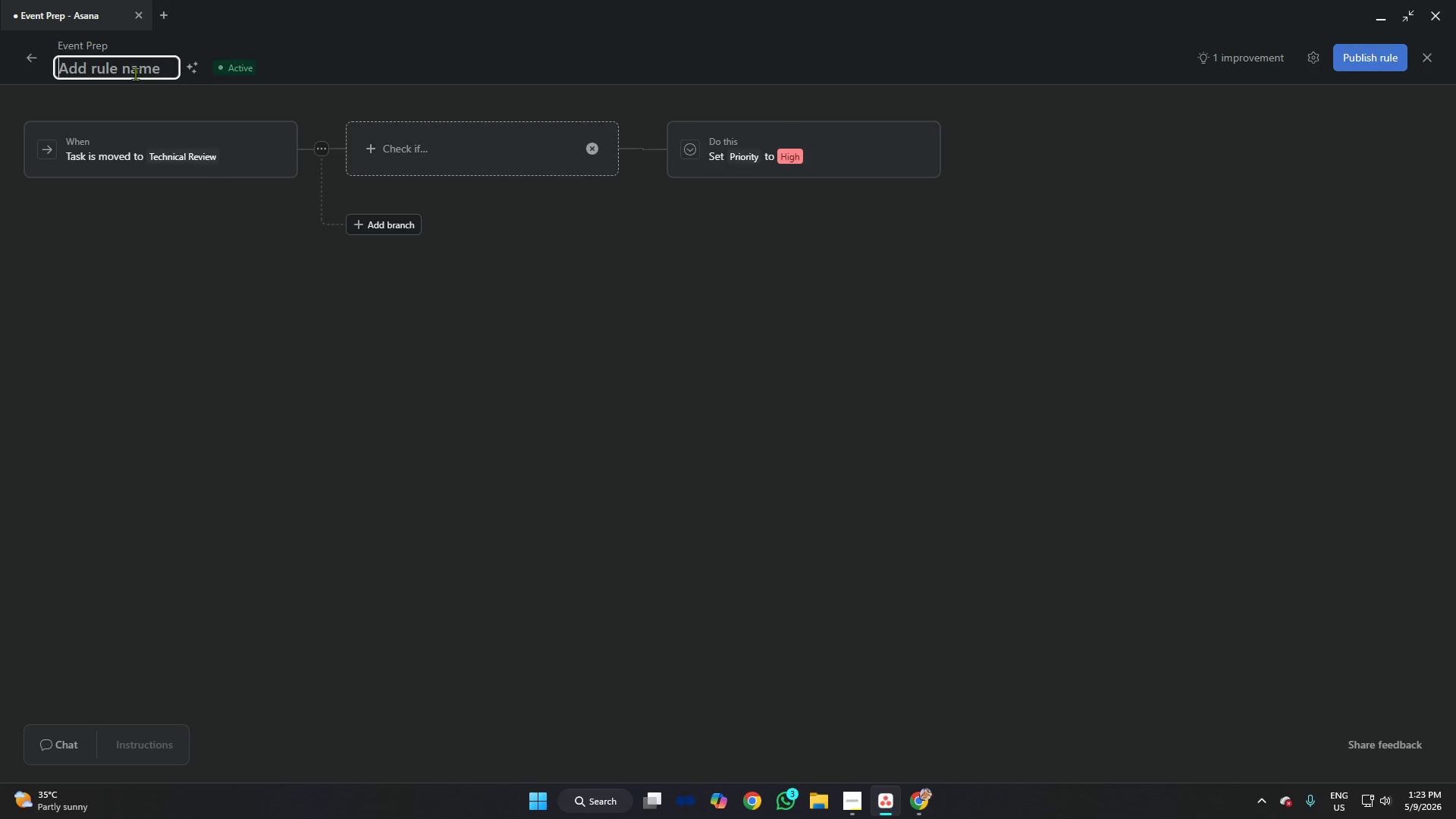 
type(Automation)
 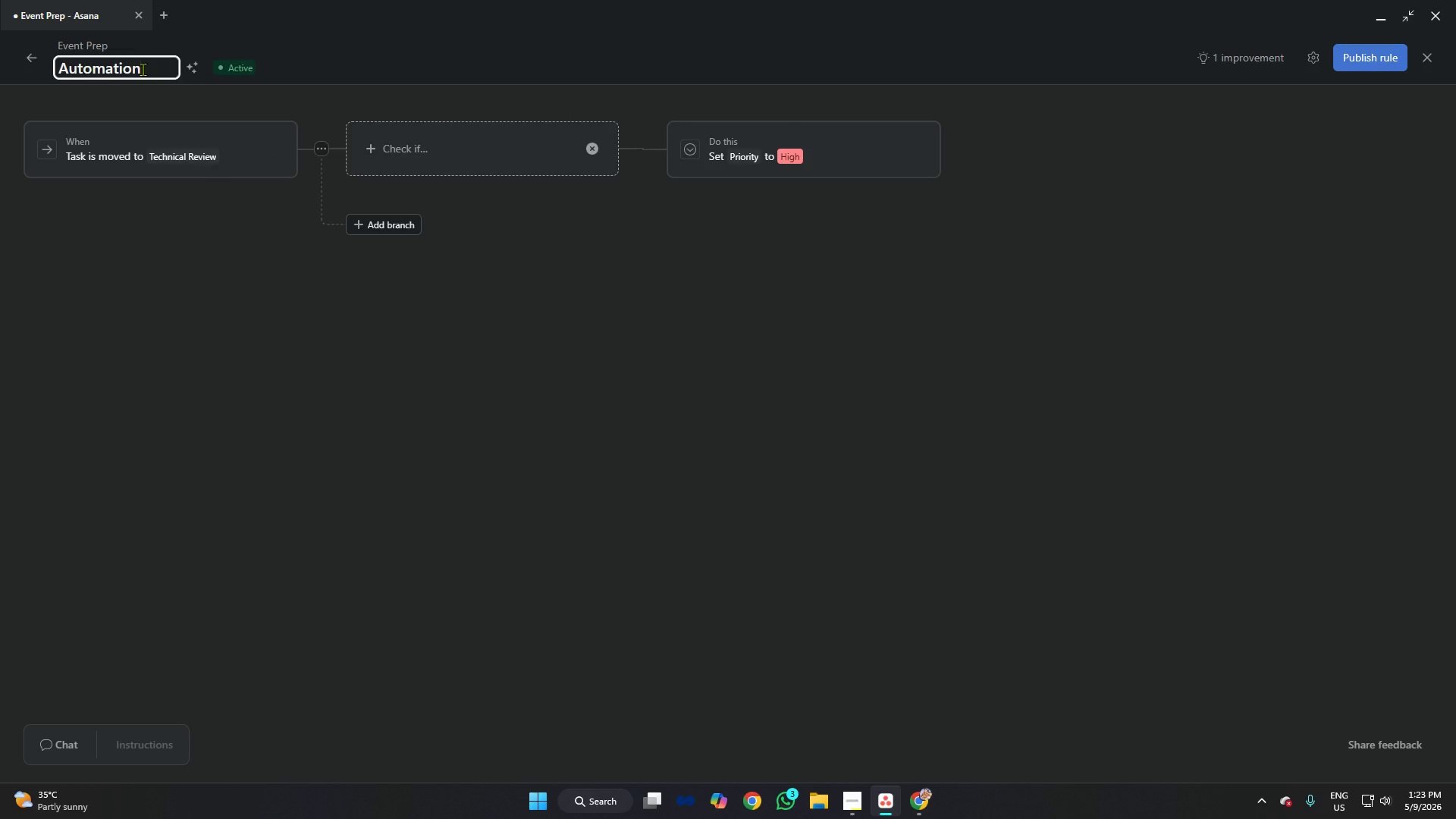 
type( Logic)
 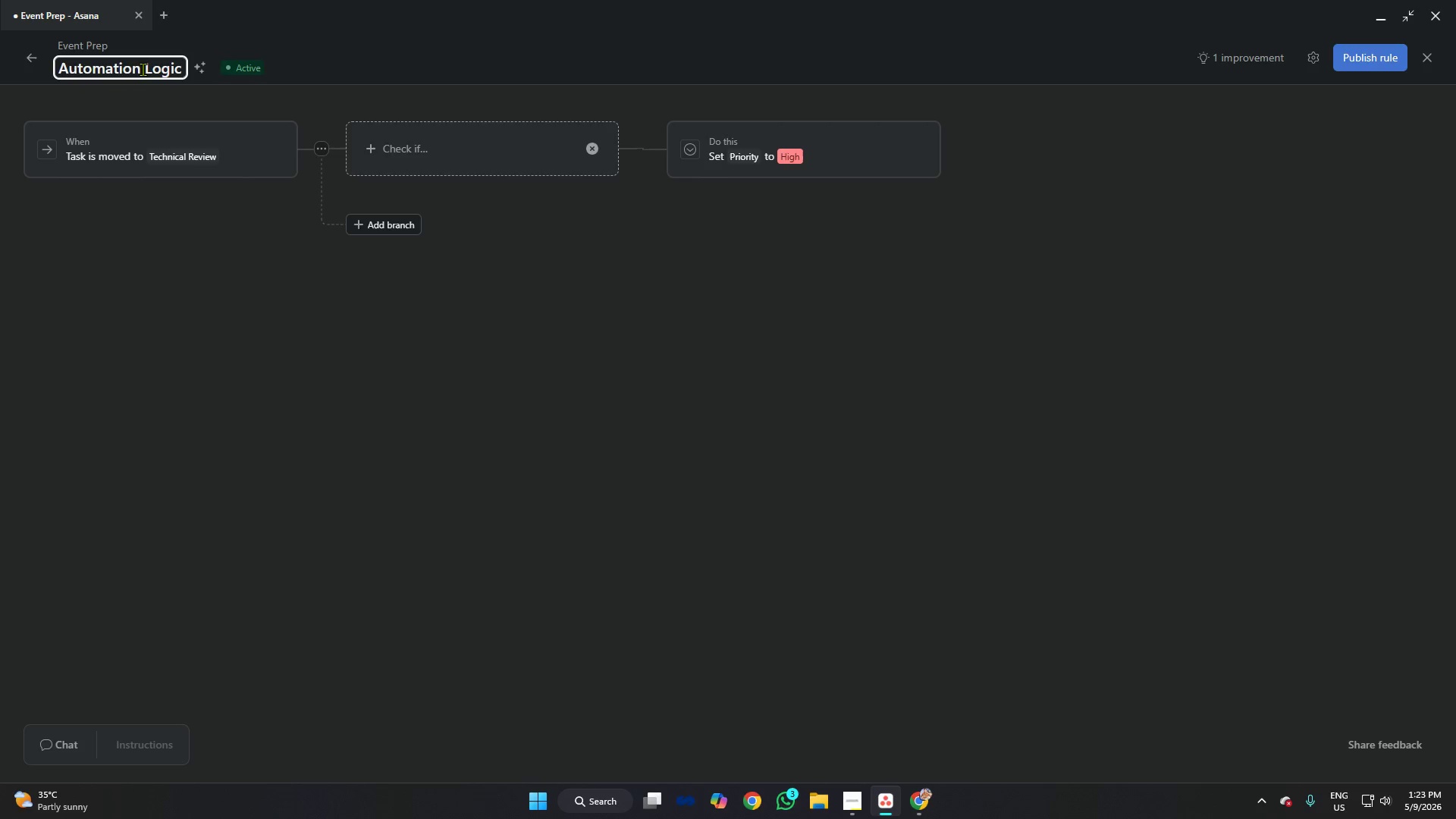 
left_click([1361, 62])
 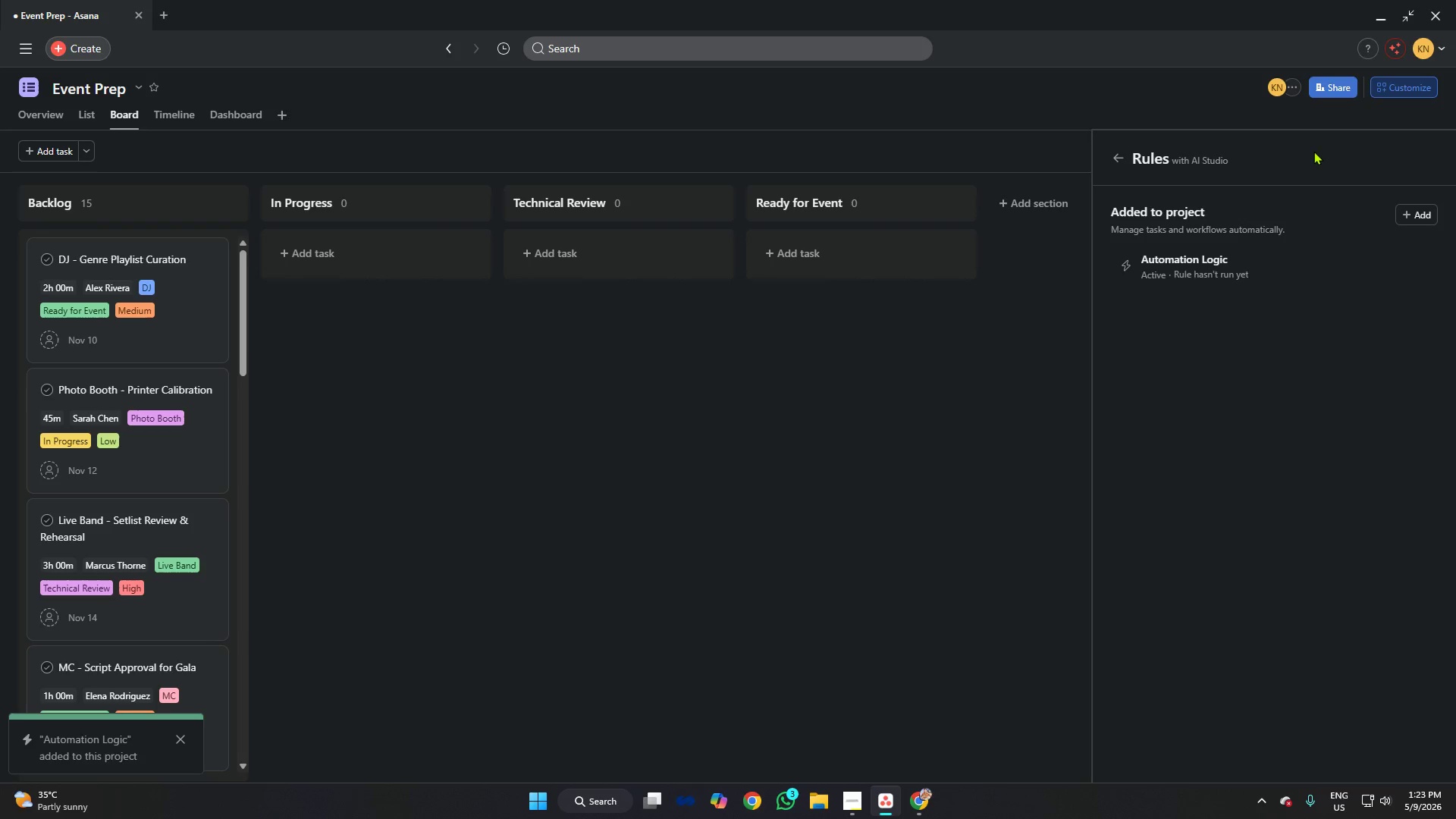 
wait(6.11)
 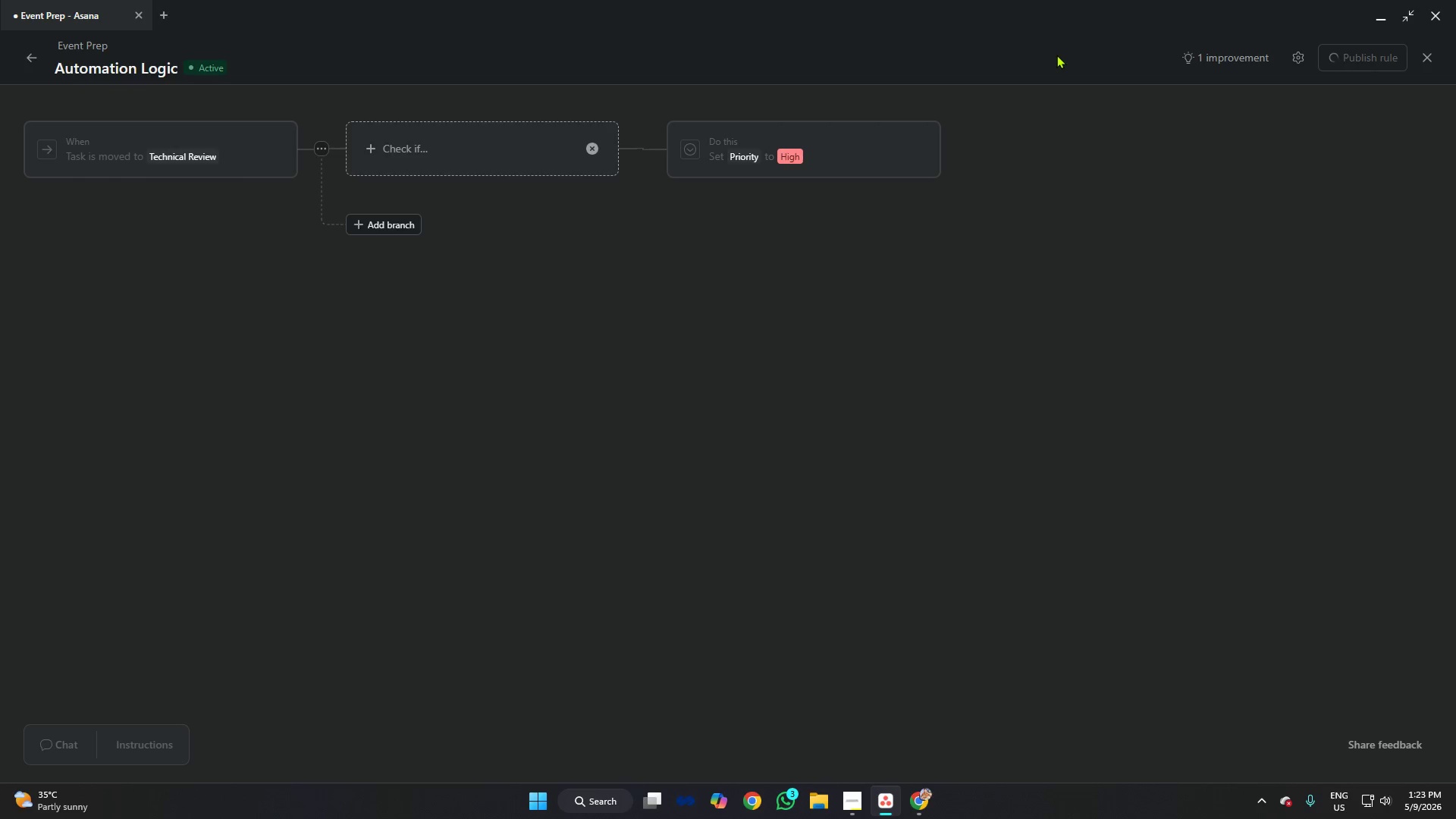 
left_click([976, 350])
 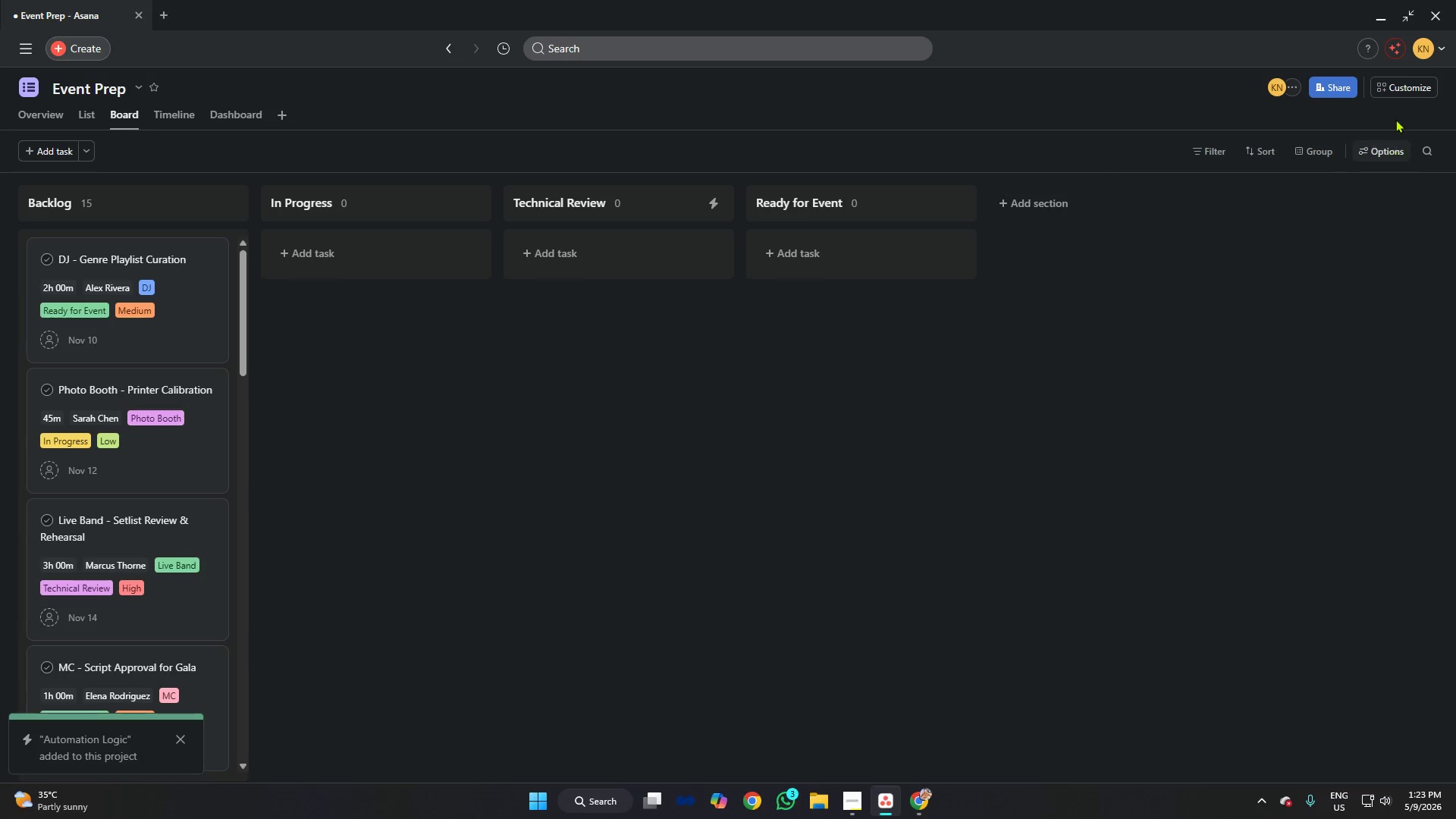 
left_click([1395, 84])
 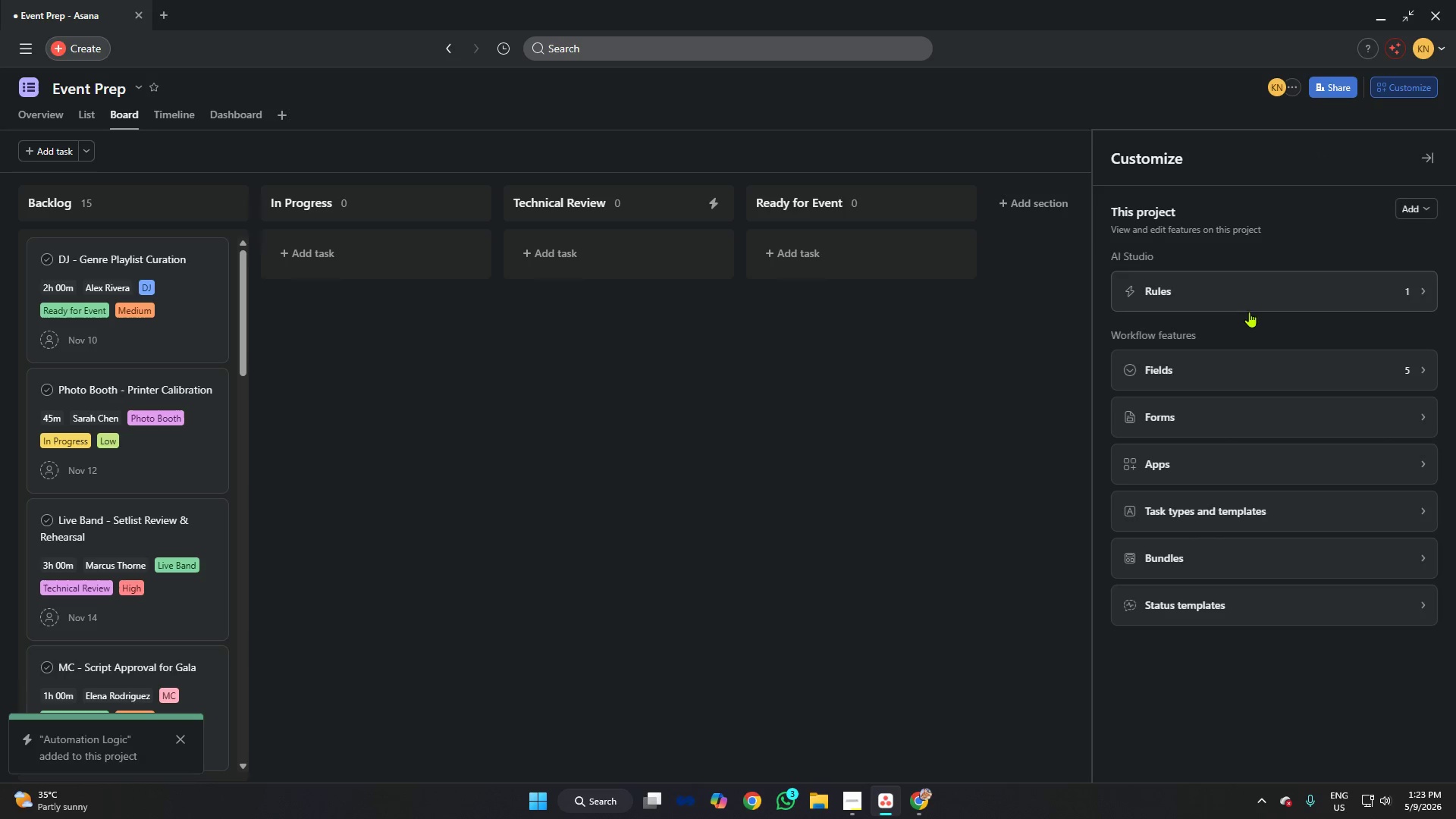 
left_click([1248, 291])
 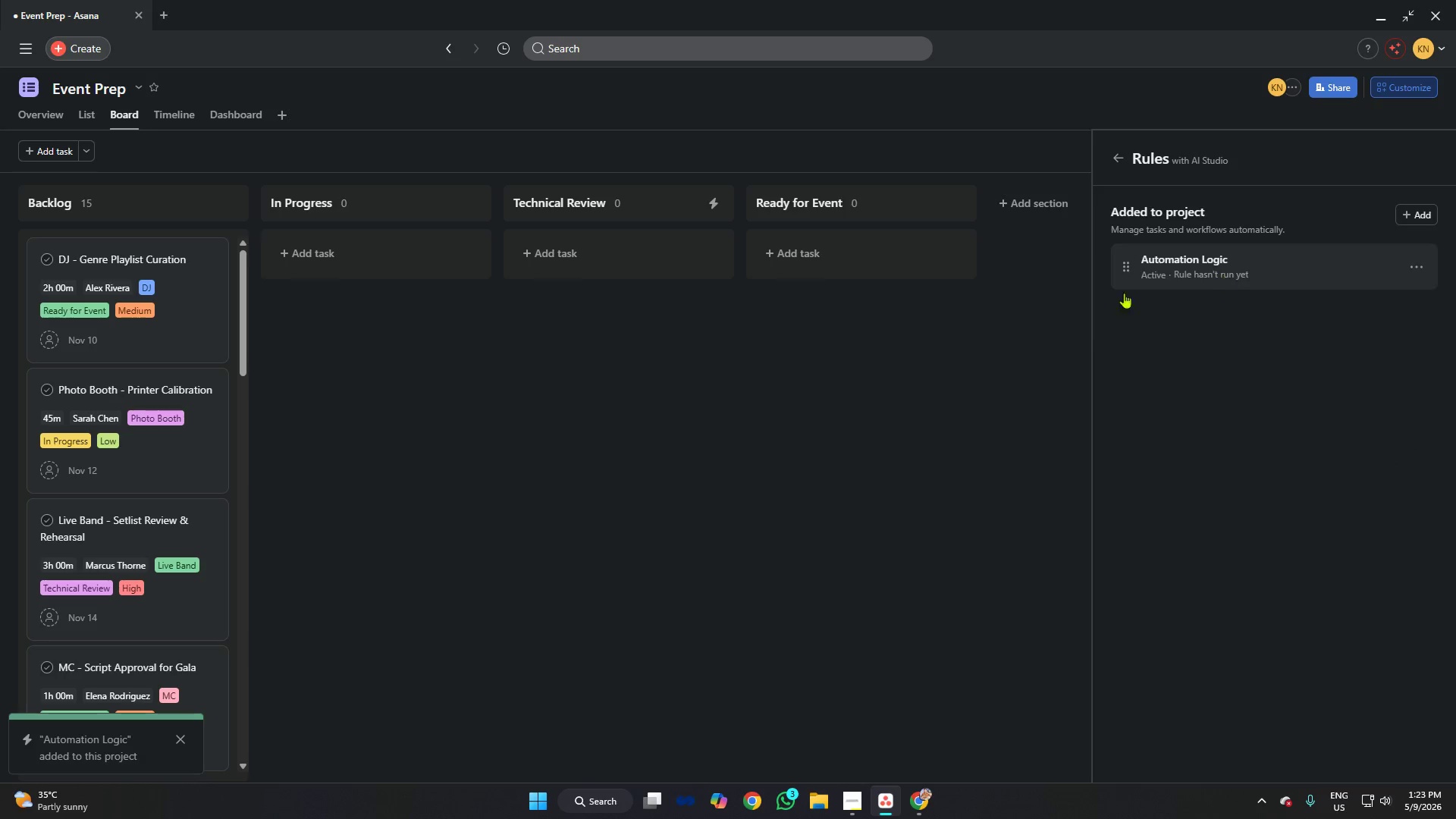 
left_click([864, 375])
 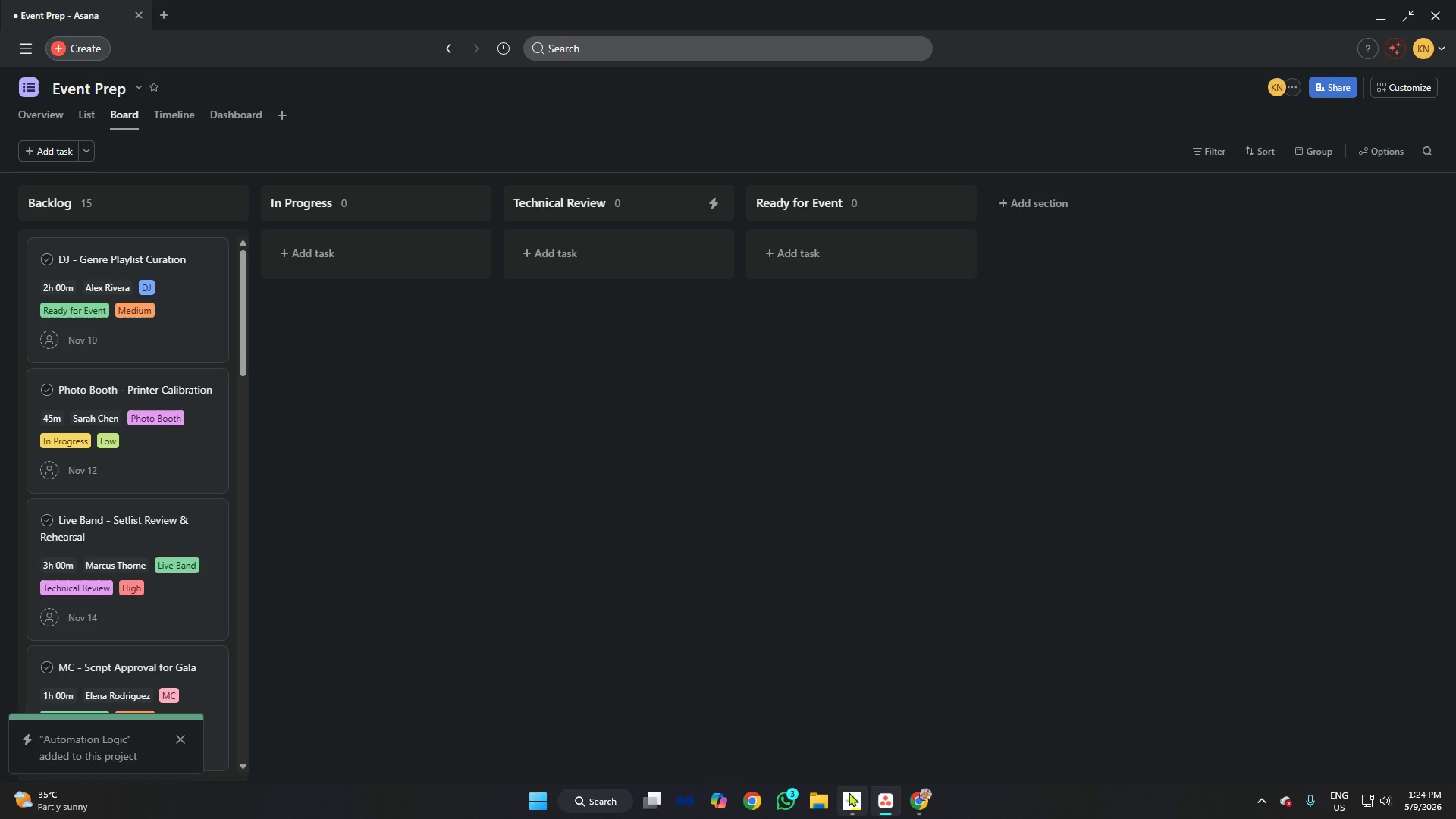 
left_click([854, 798])